 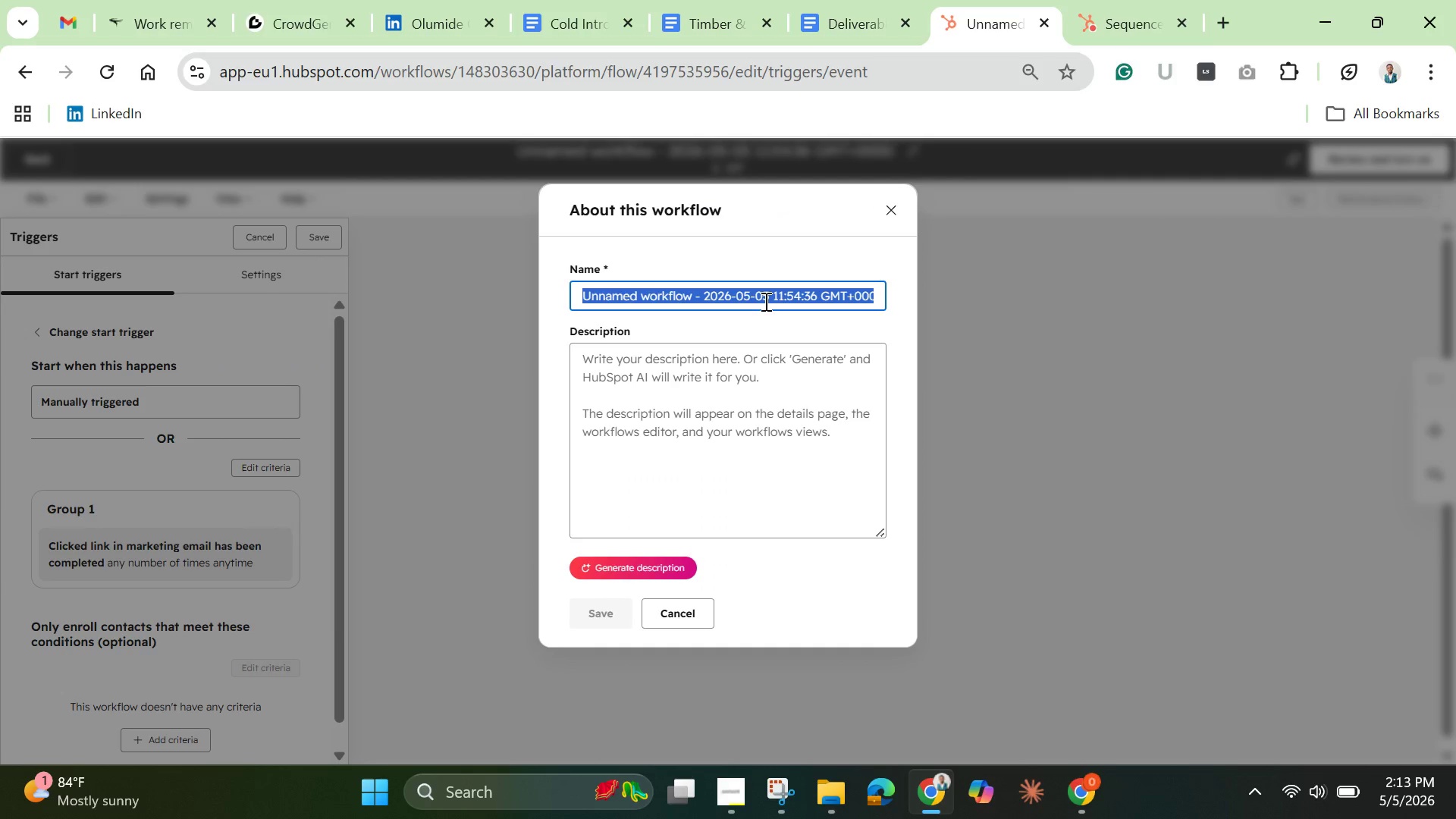 
triple_click([764, 301])
 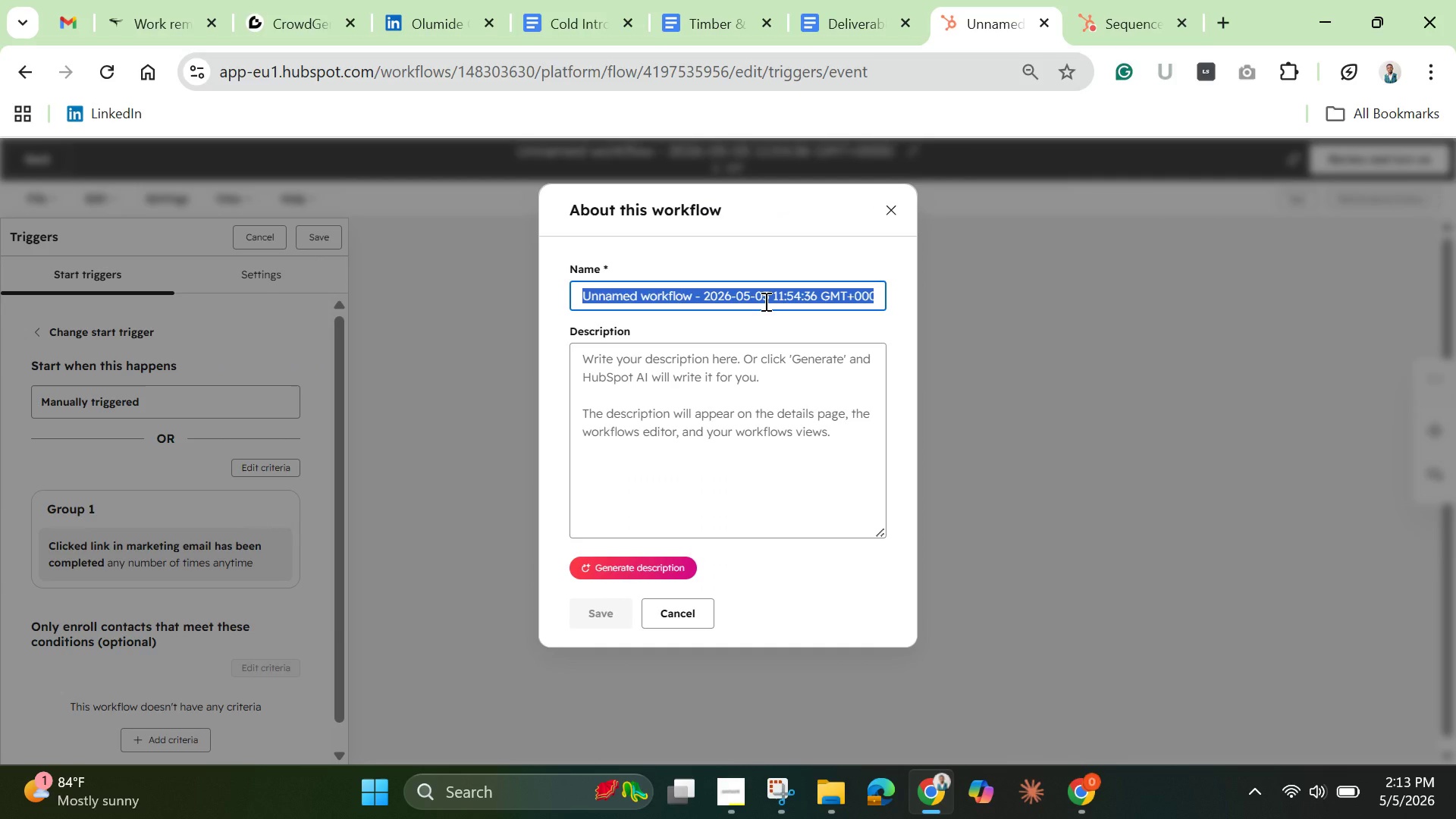 
triple_click([764, 301])
 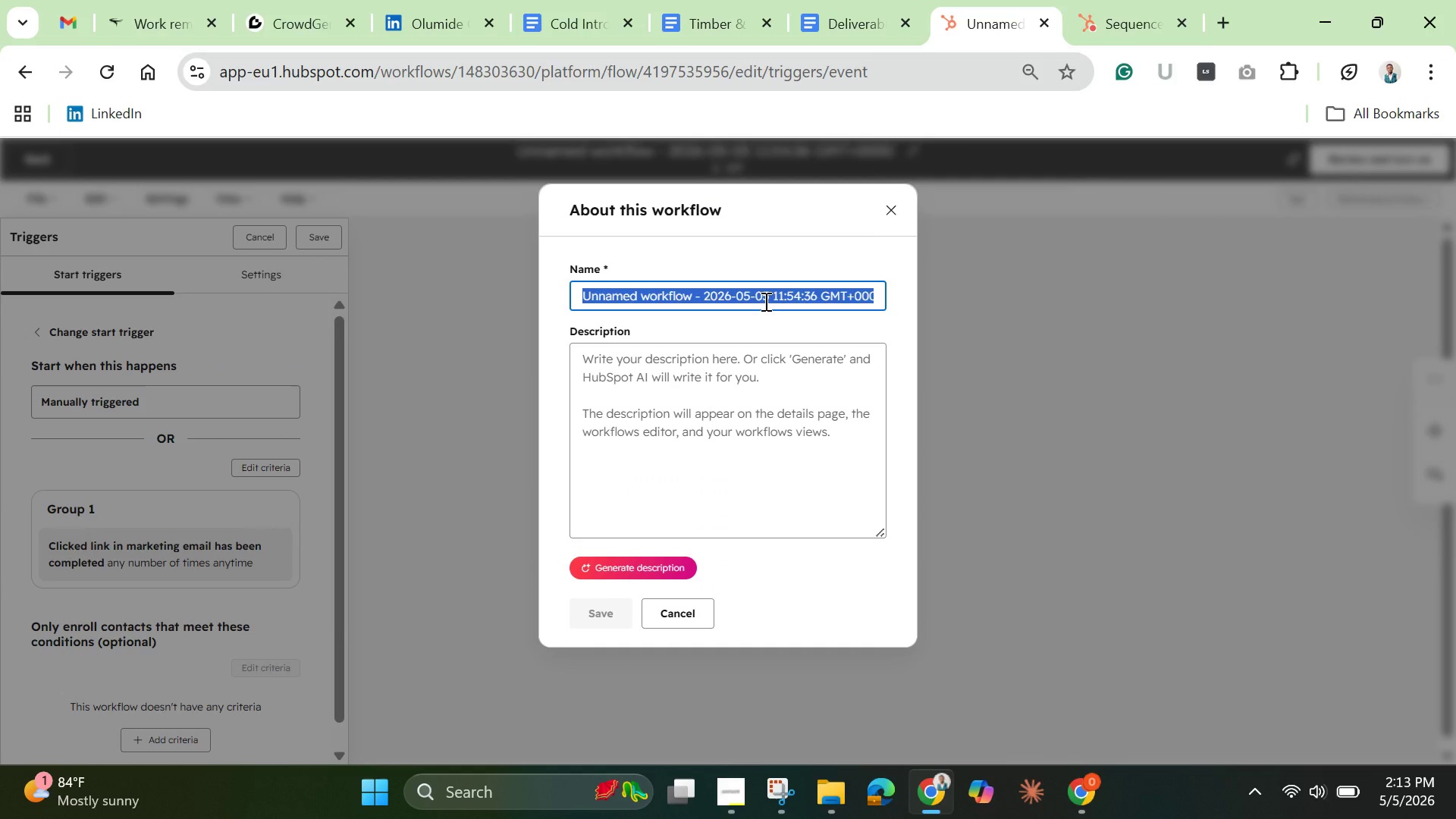 
key(Backspace)
 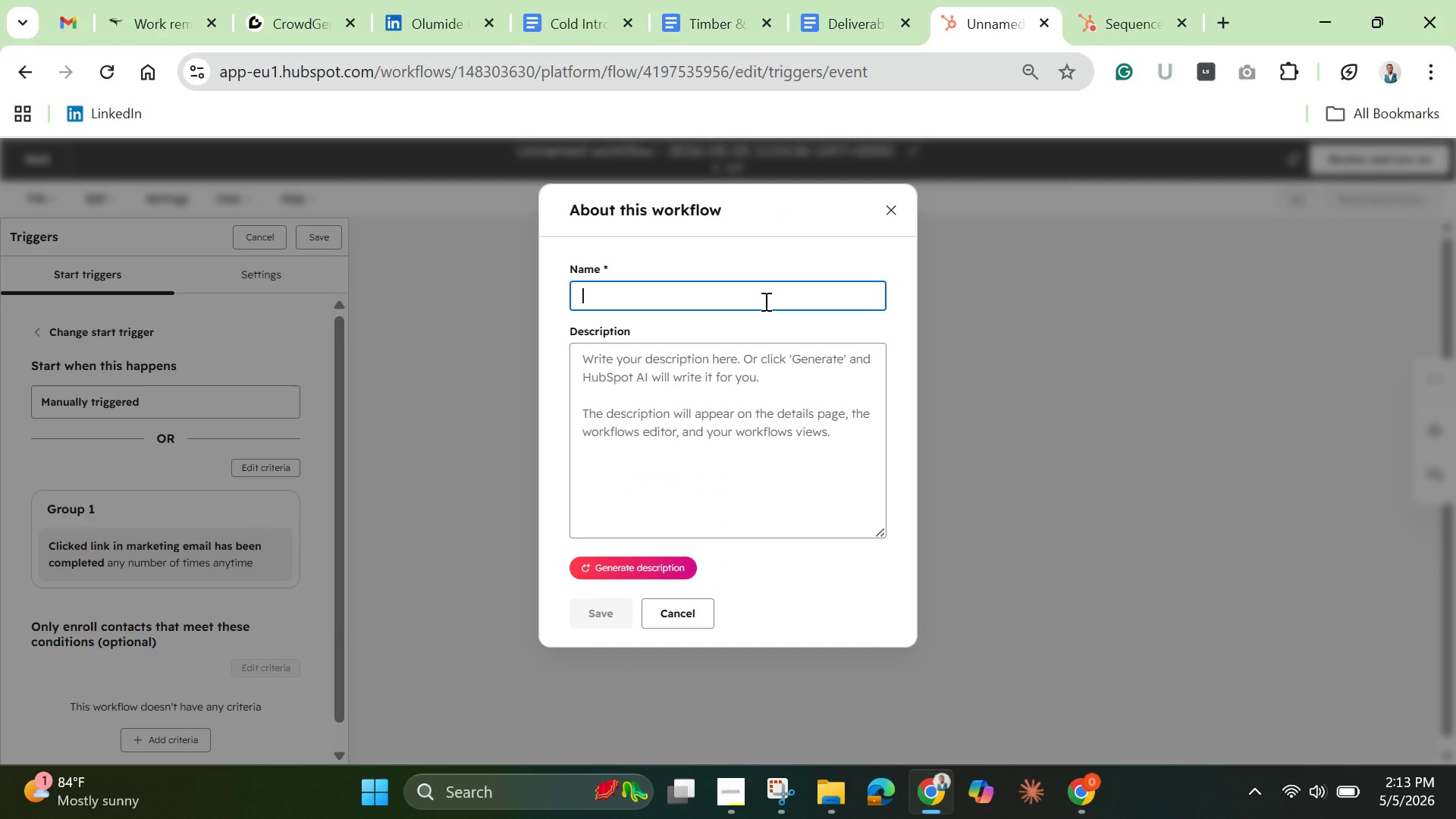 
key(Control+V)
 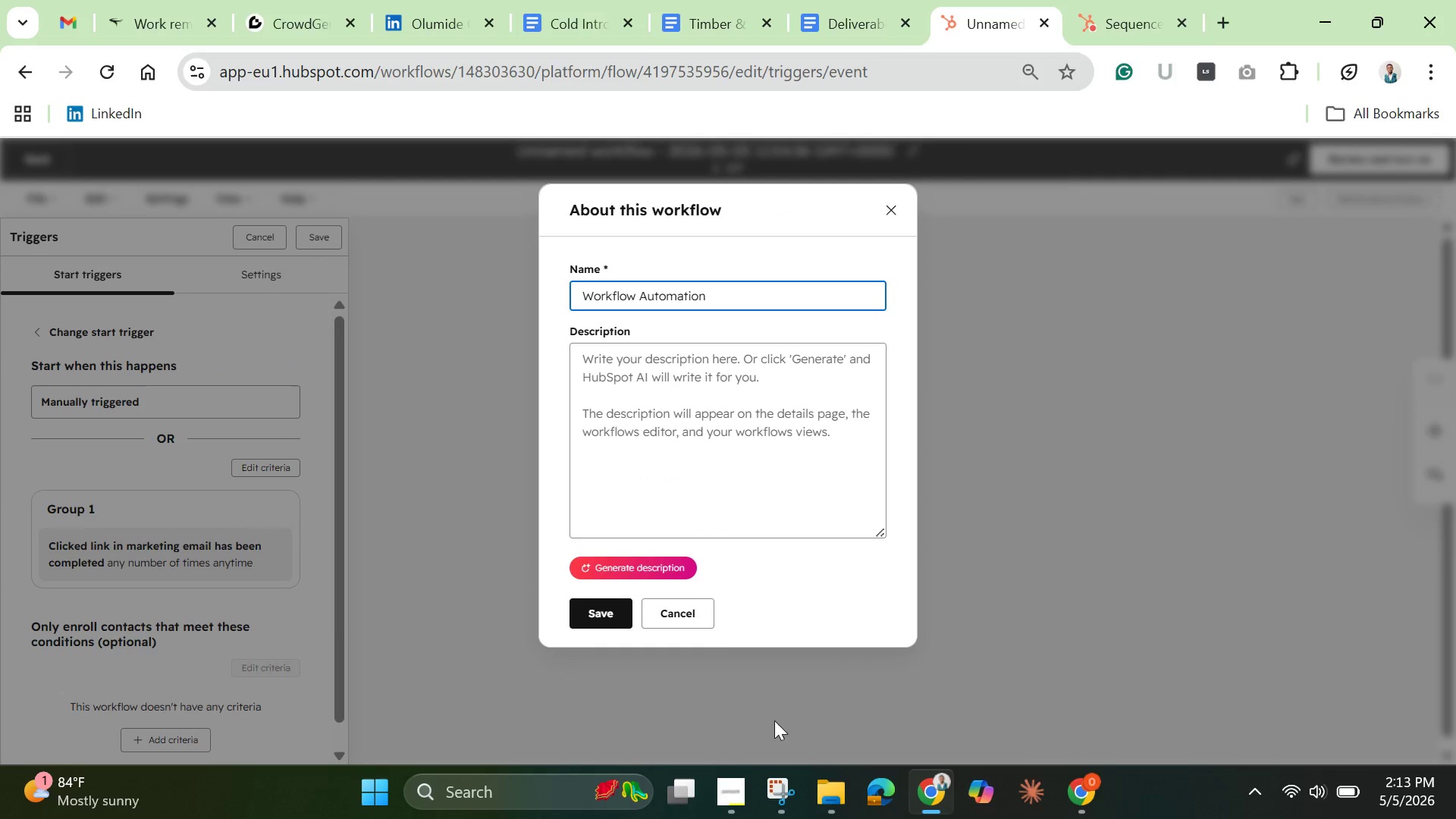 
left_click([656, 570])
 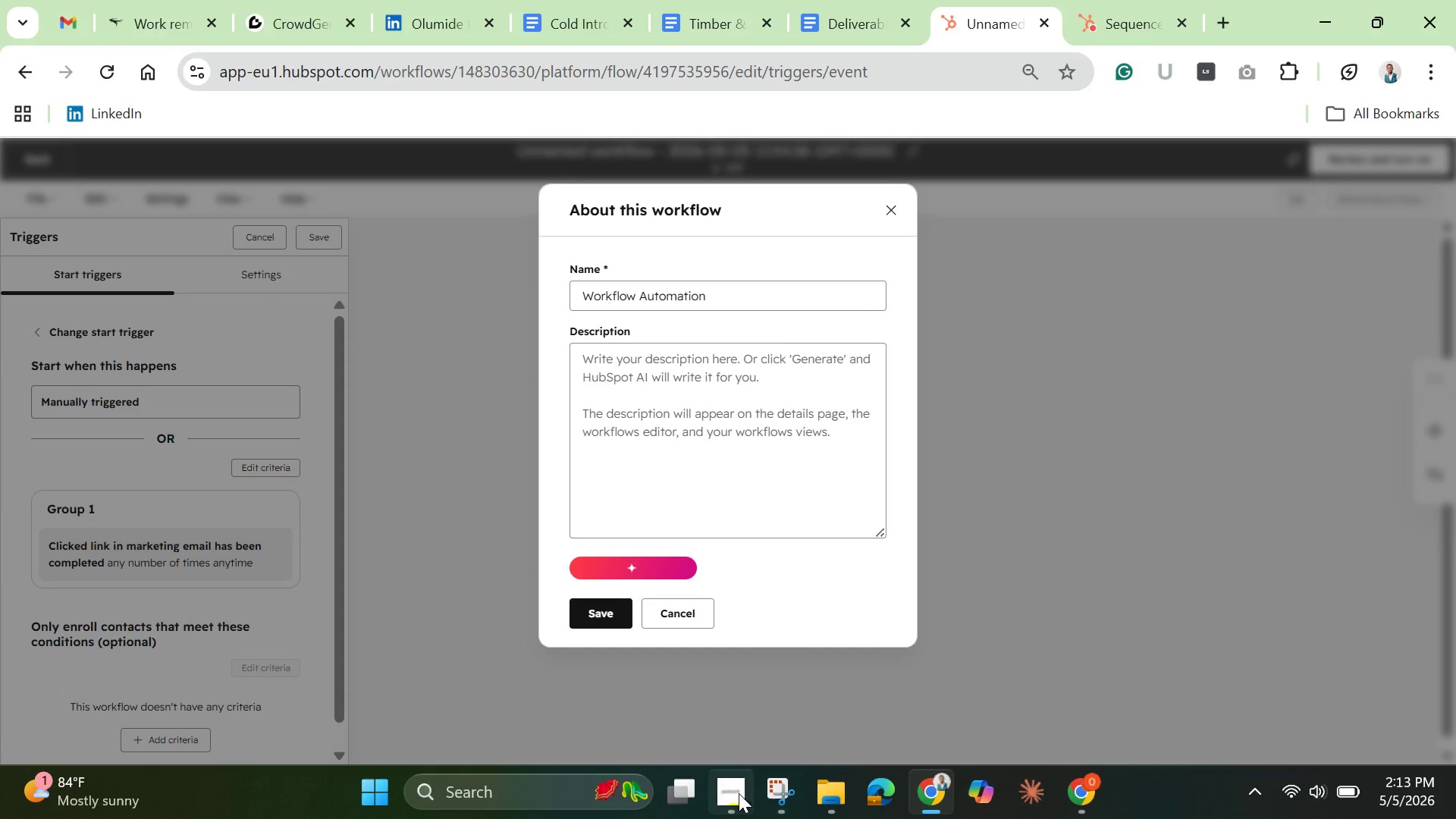 
left_click([734, 792])